 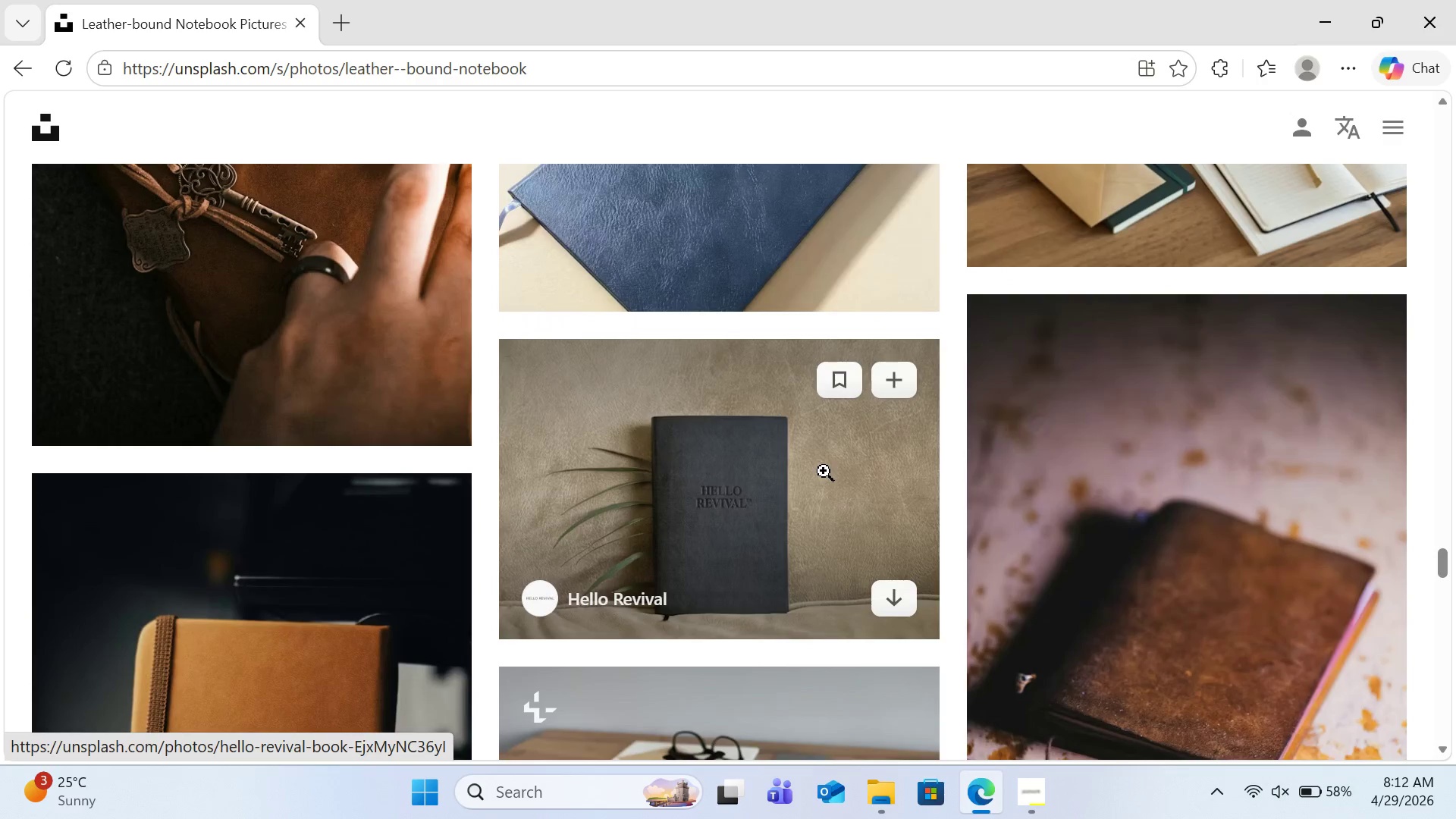 
scroll: coordinate [824, 471], scroll_direction: down, amount: 2.0
 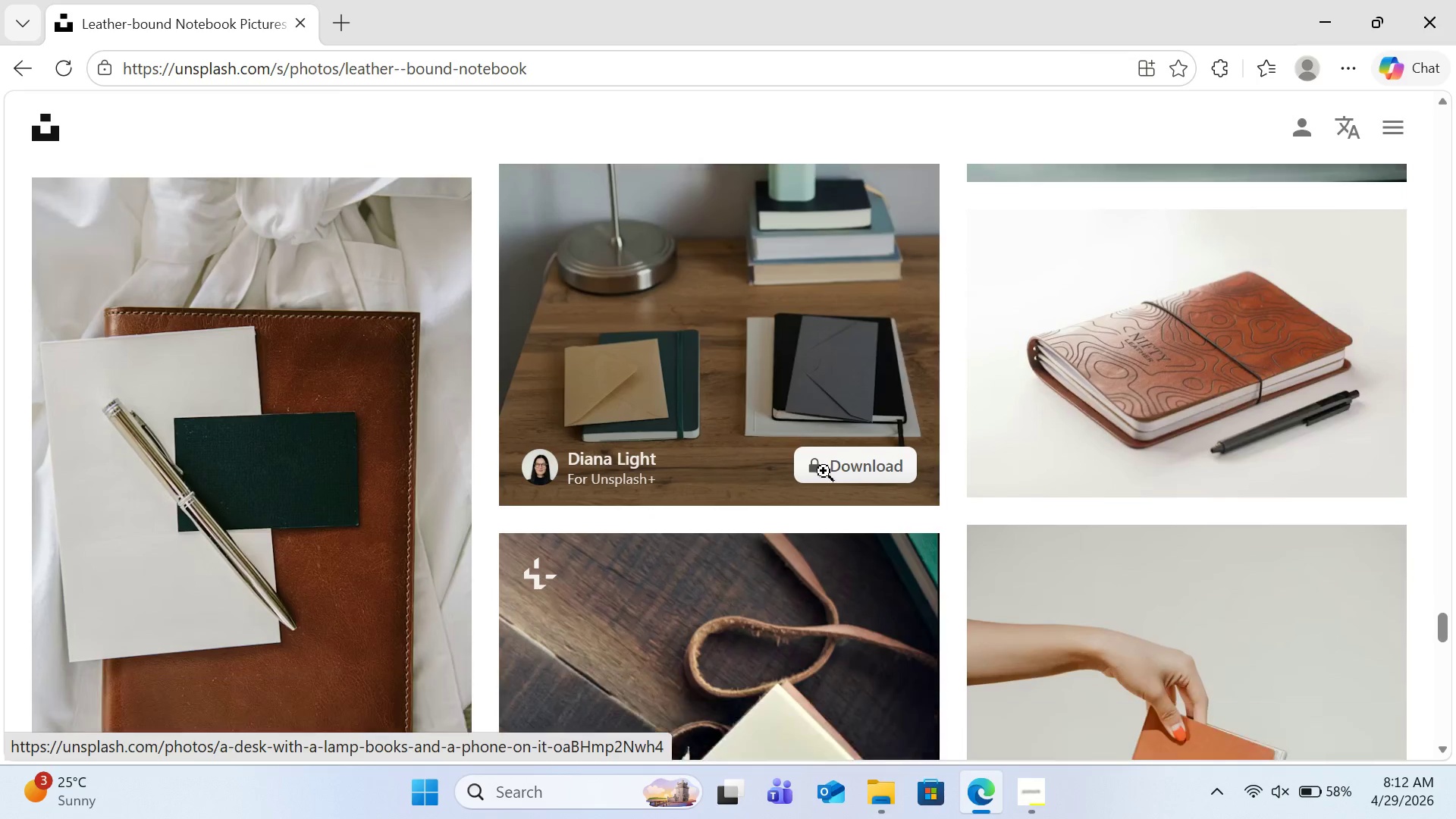 
scroll: coordinate [824, 471], scroll_direction: up, amount: 1.0
 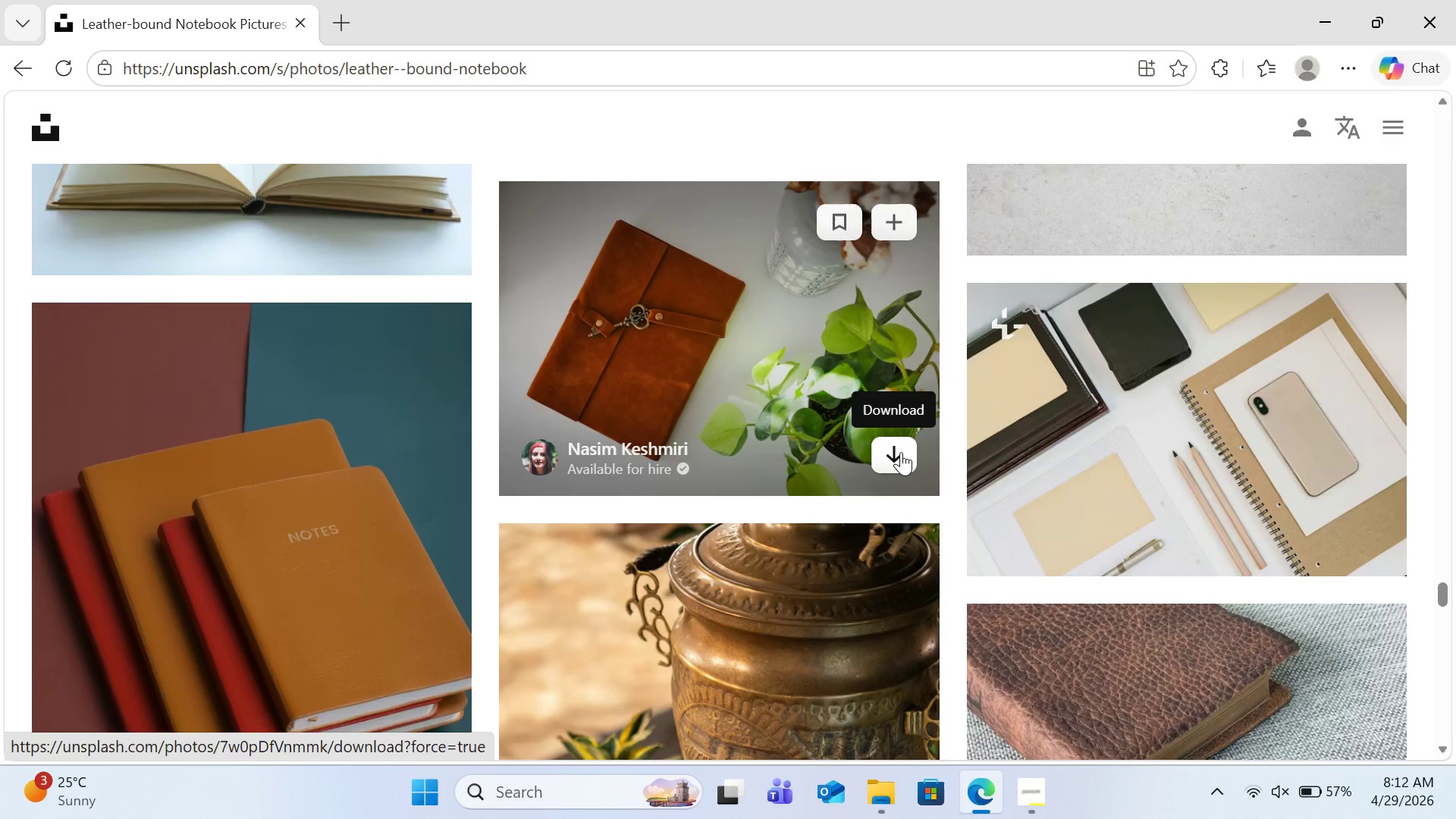 
wait(5.72)
 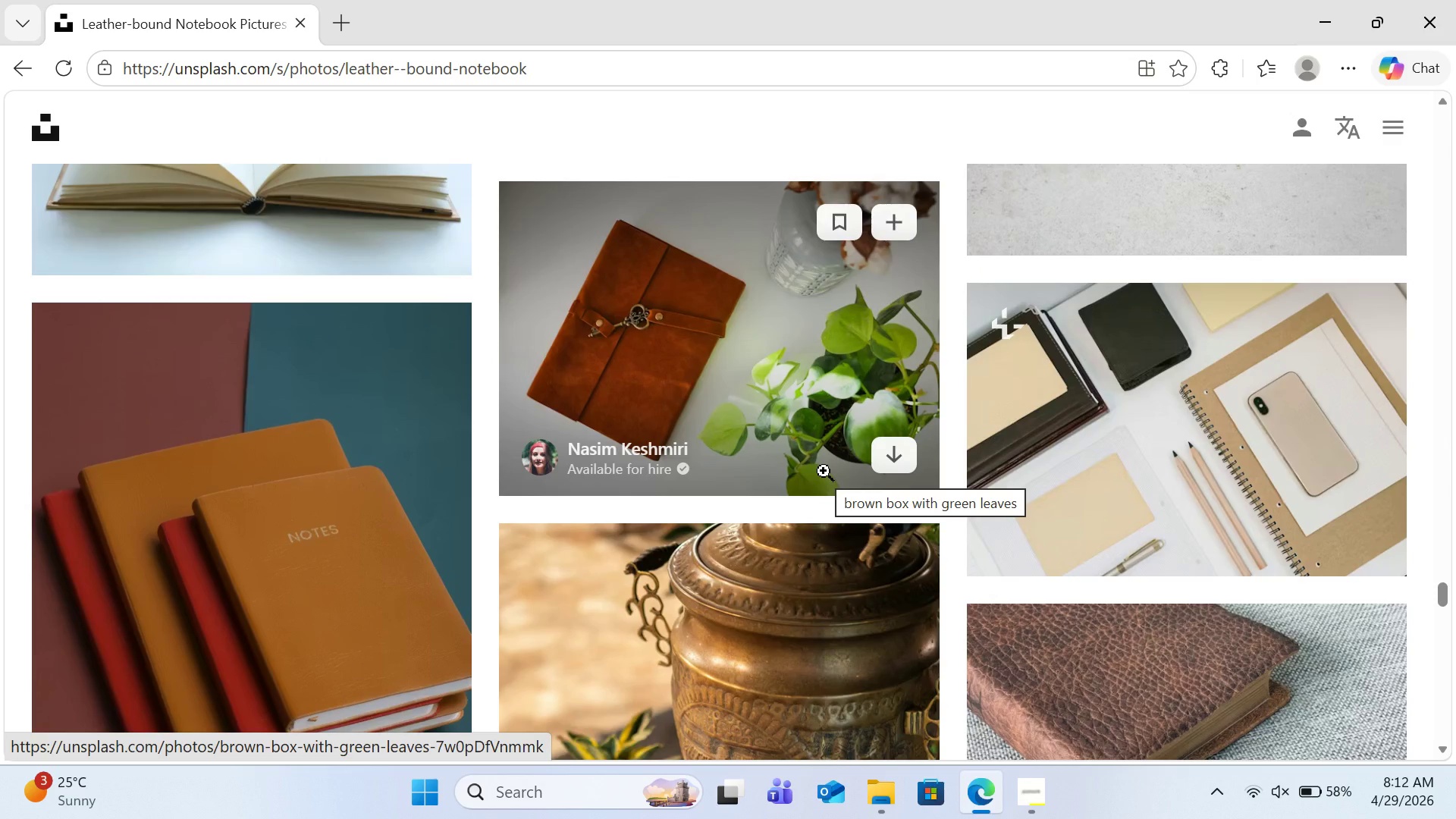 
left_click([901, 452])
 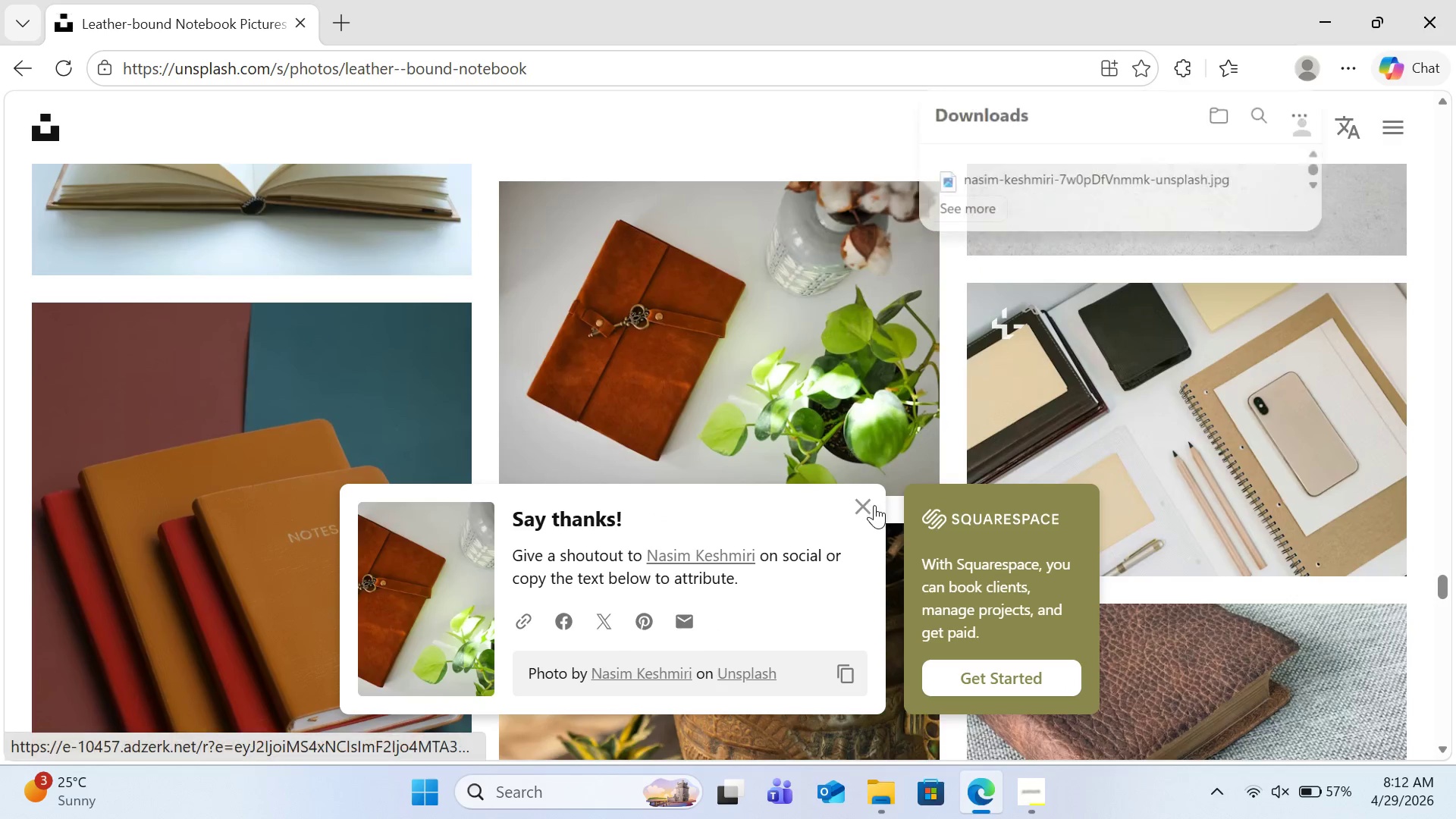 
left_click([855, 505])
 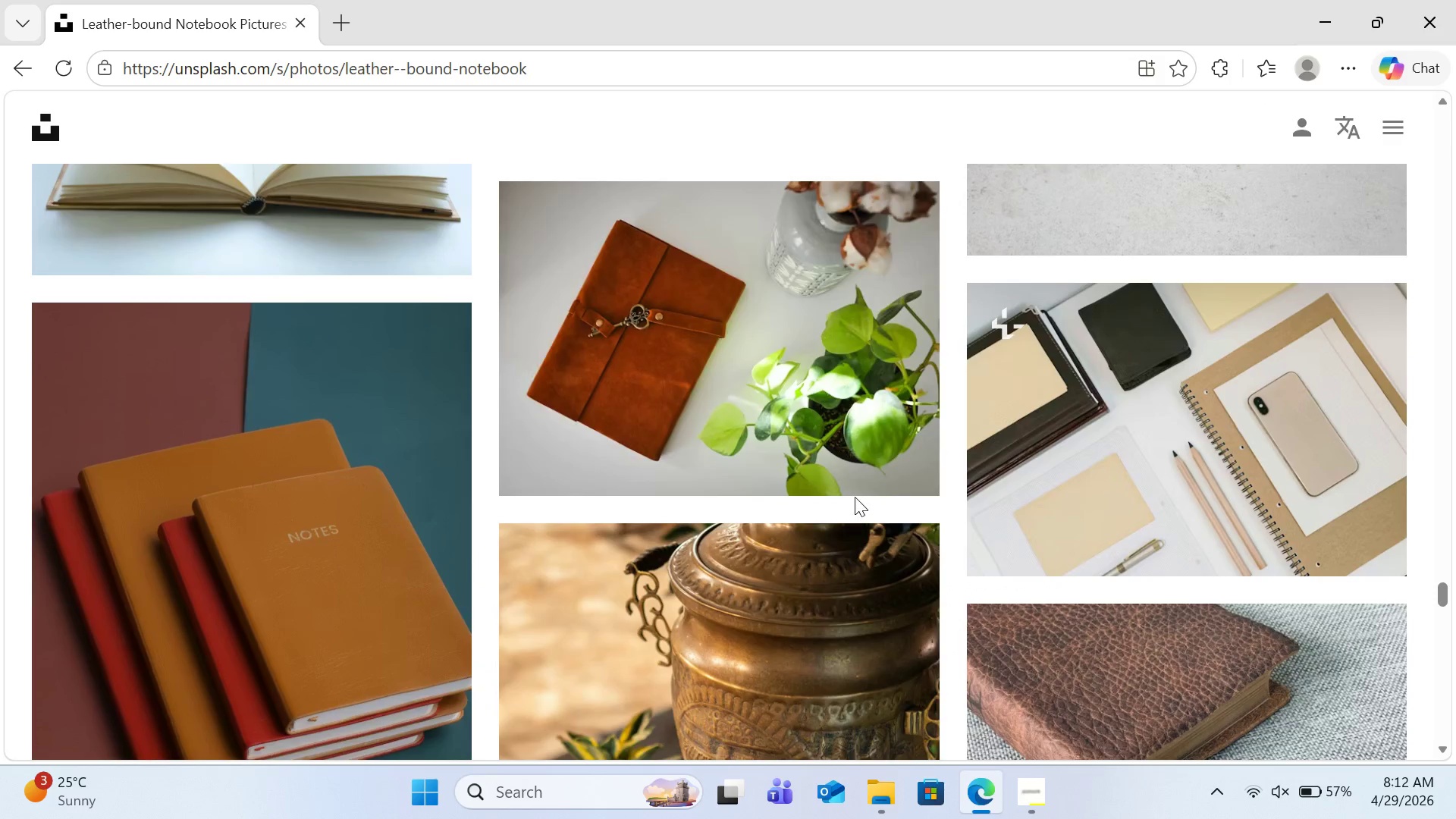 
scroll: coordinate [857, 466], scroll_direction: down, amount: 6.0
 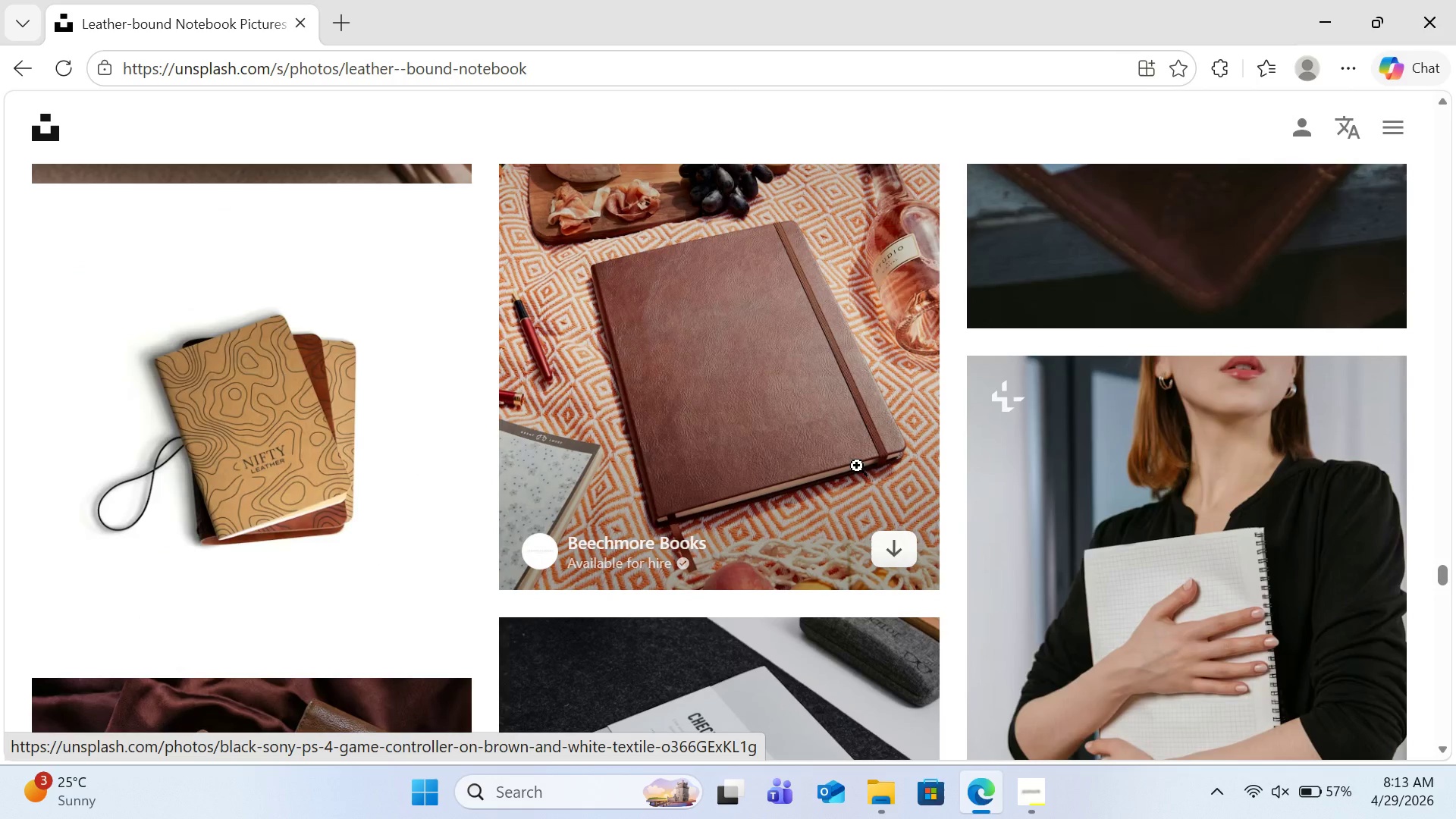 
left_click([901, 560])
 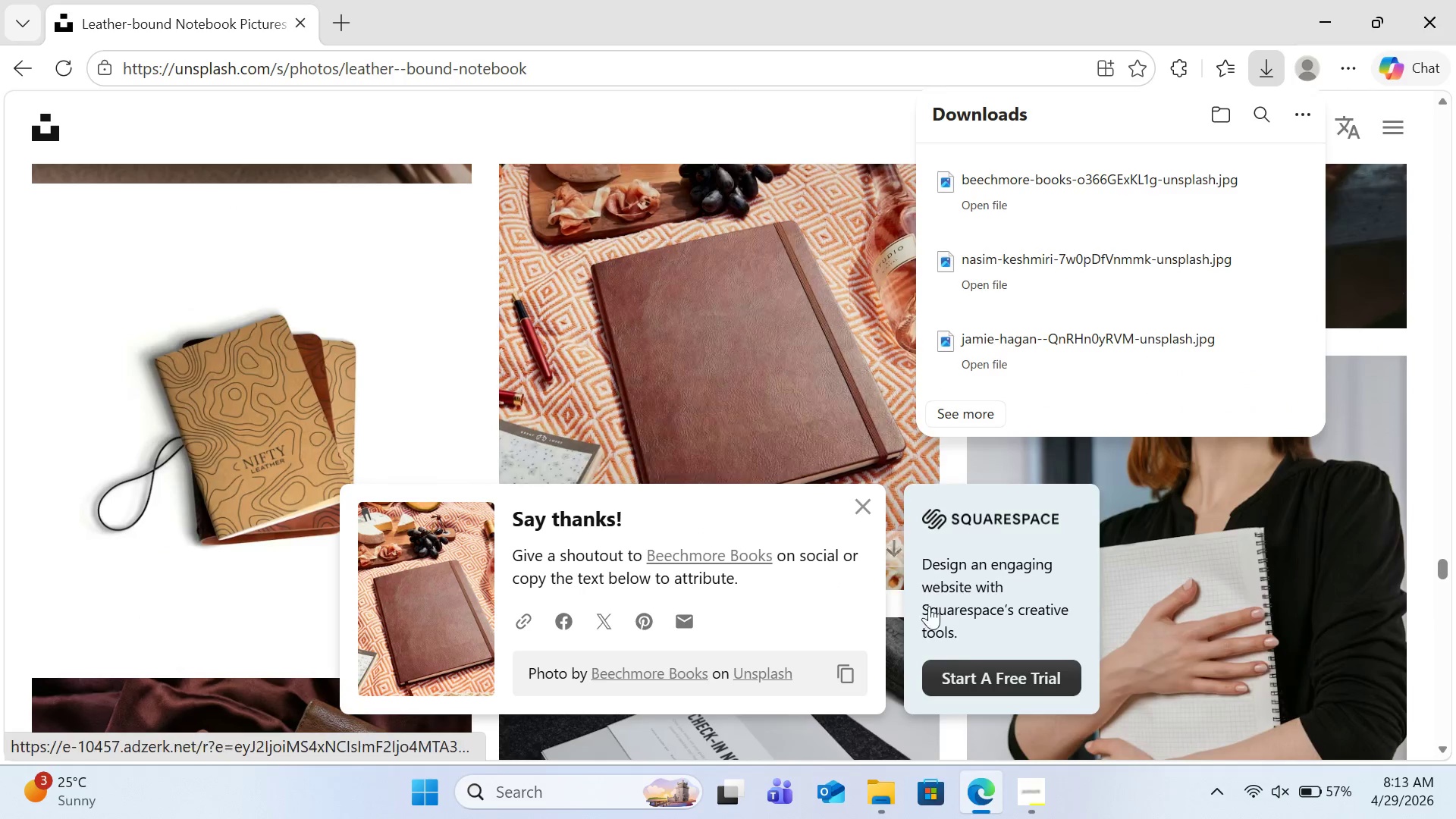 
wait(6.47)
 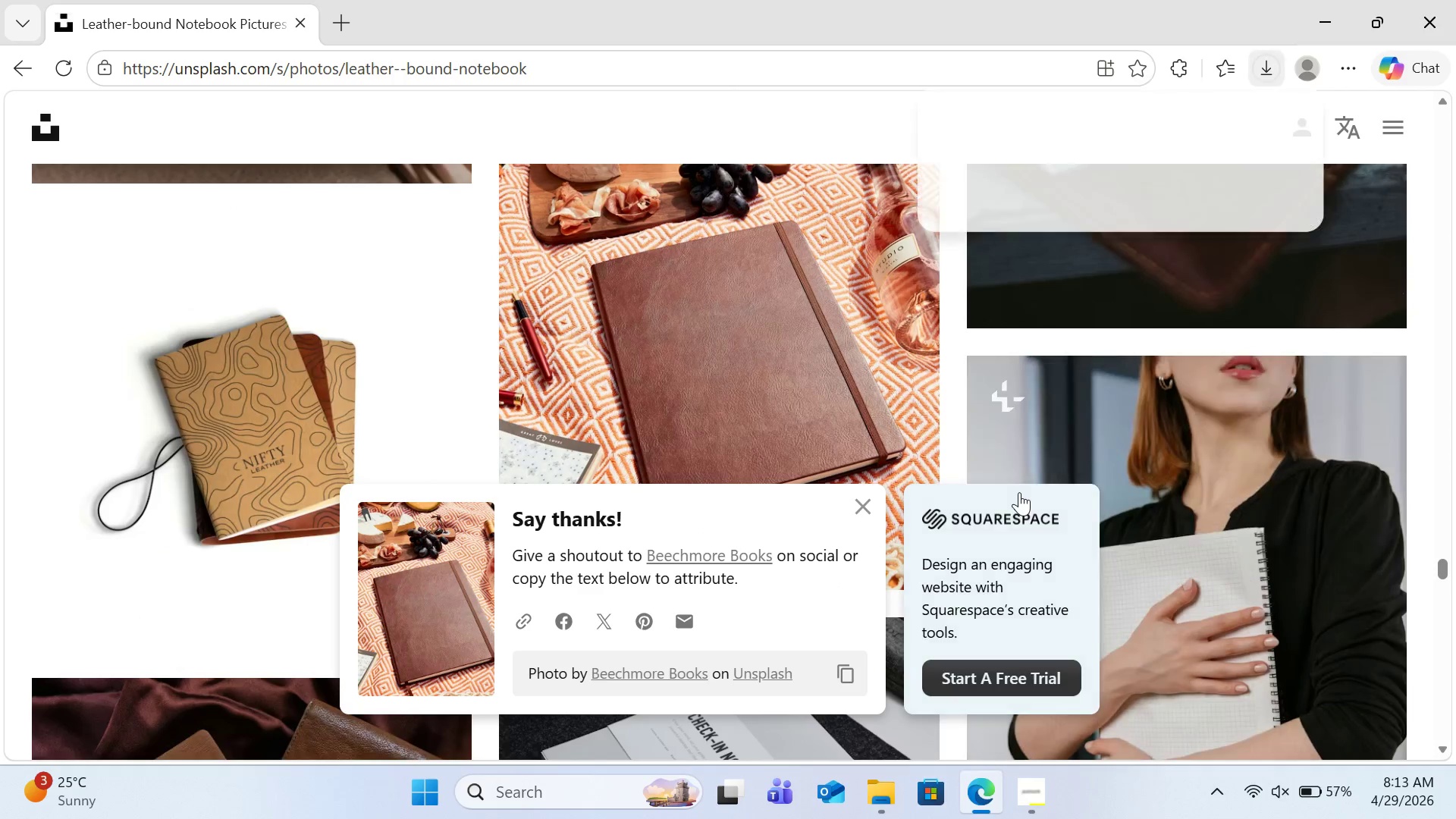 
left_click([1018, 792])